 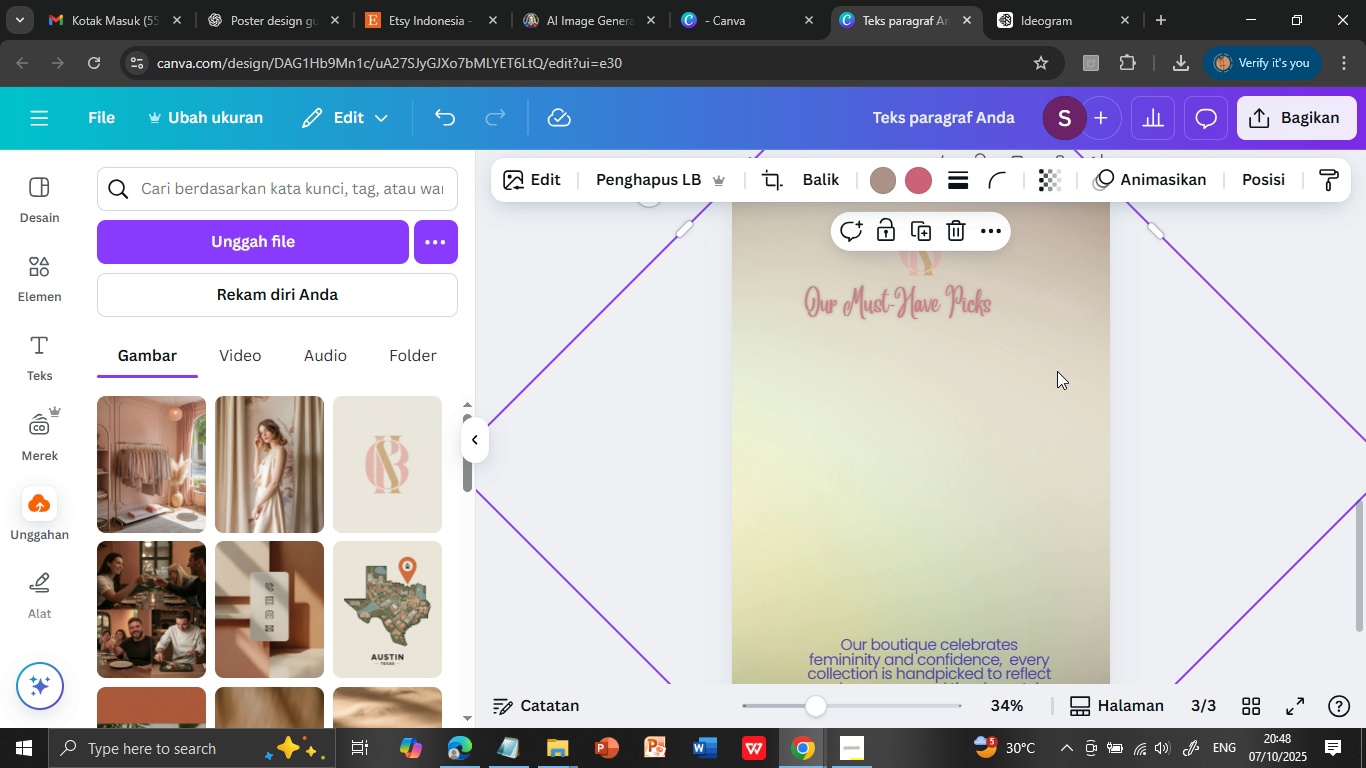 
scroll: coordinate [1065, 437], scroll_direction: up, amount: 13.0
 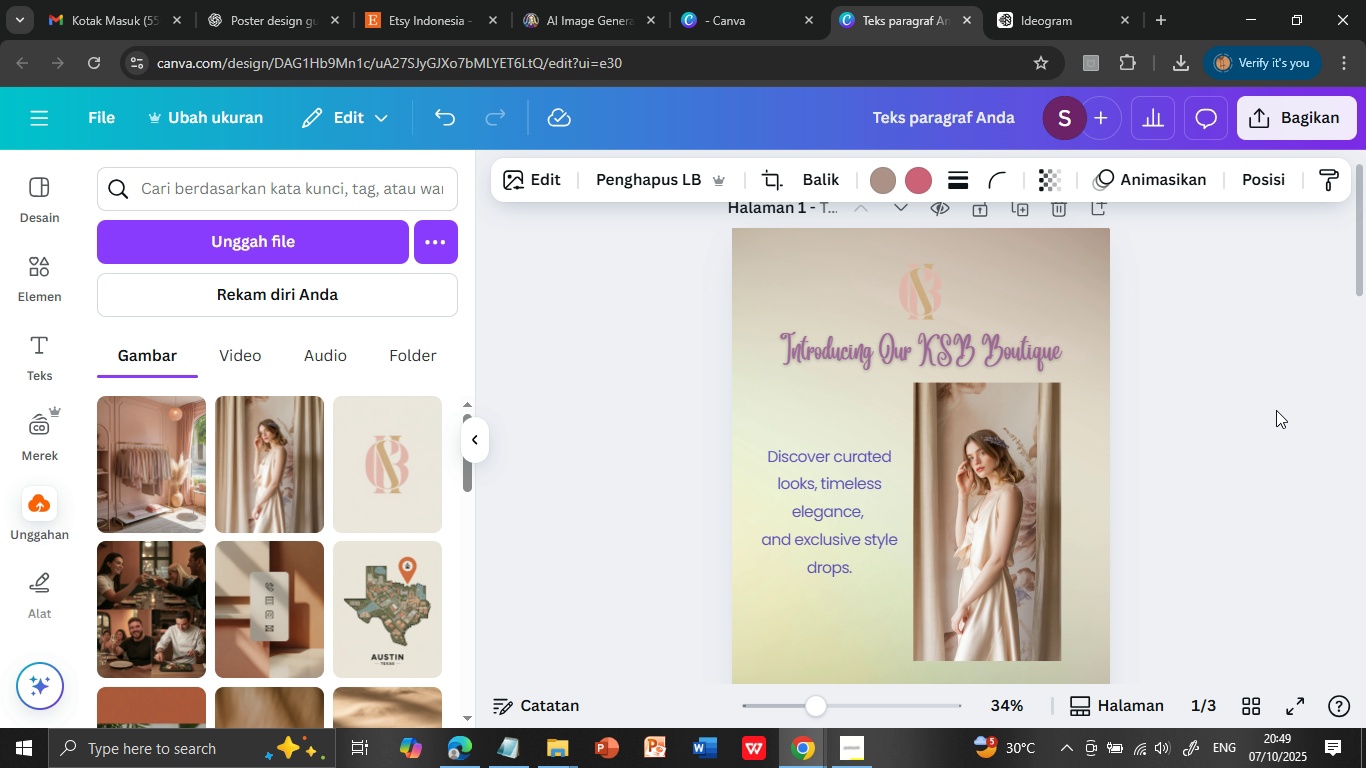 
scroll: coordinate [1153, 472], scroll_direction: down, amount: 11.0
 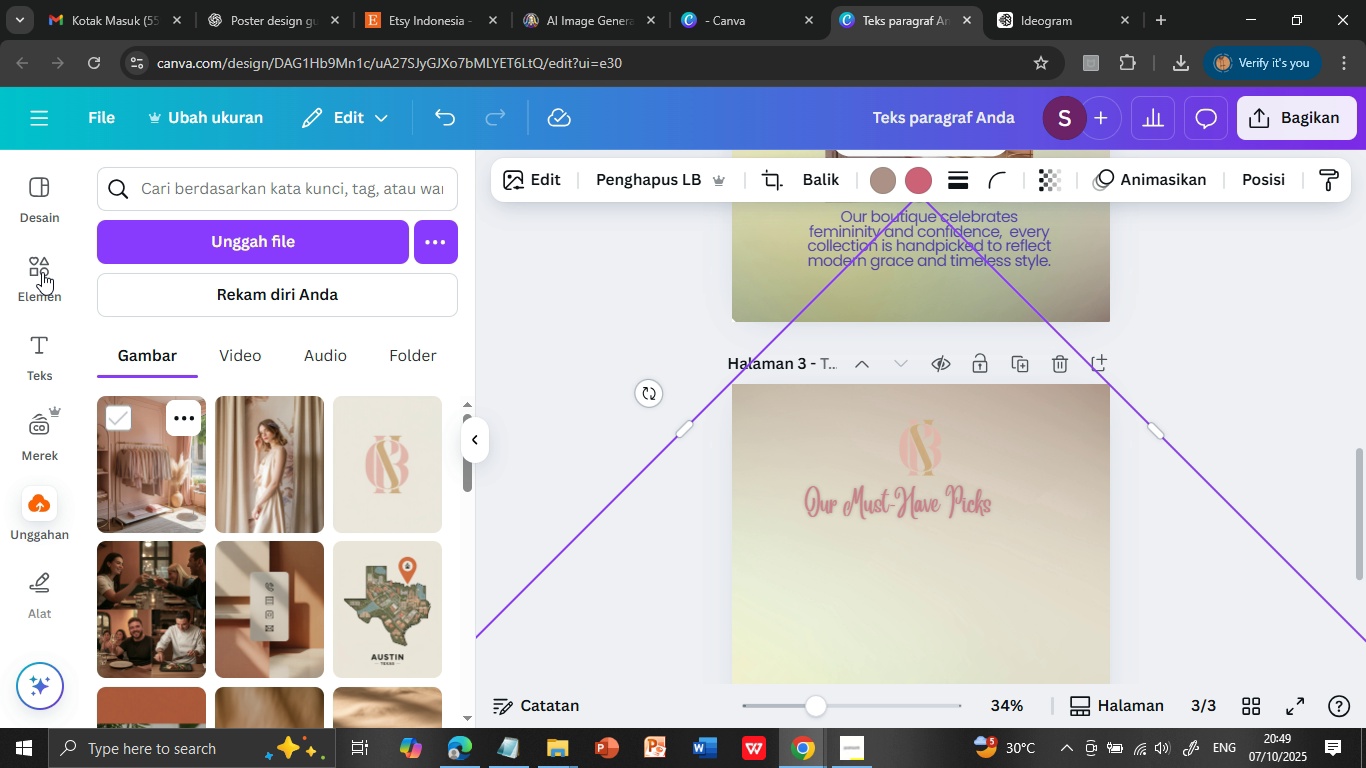 
left_click([42, 272])
 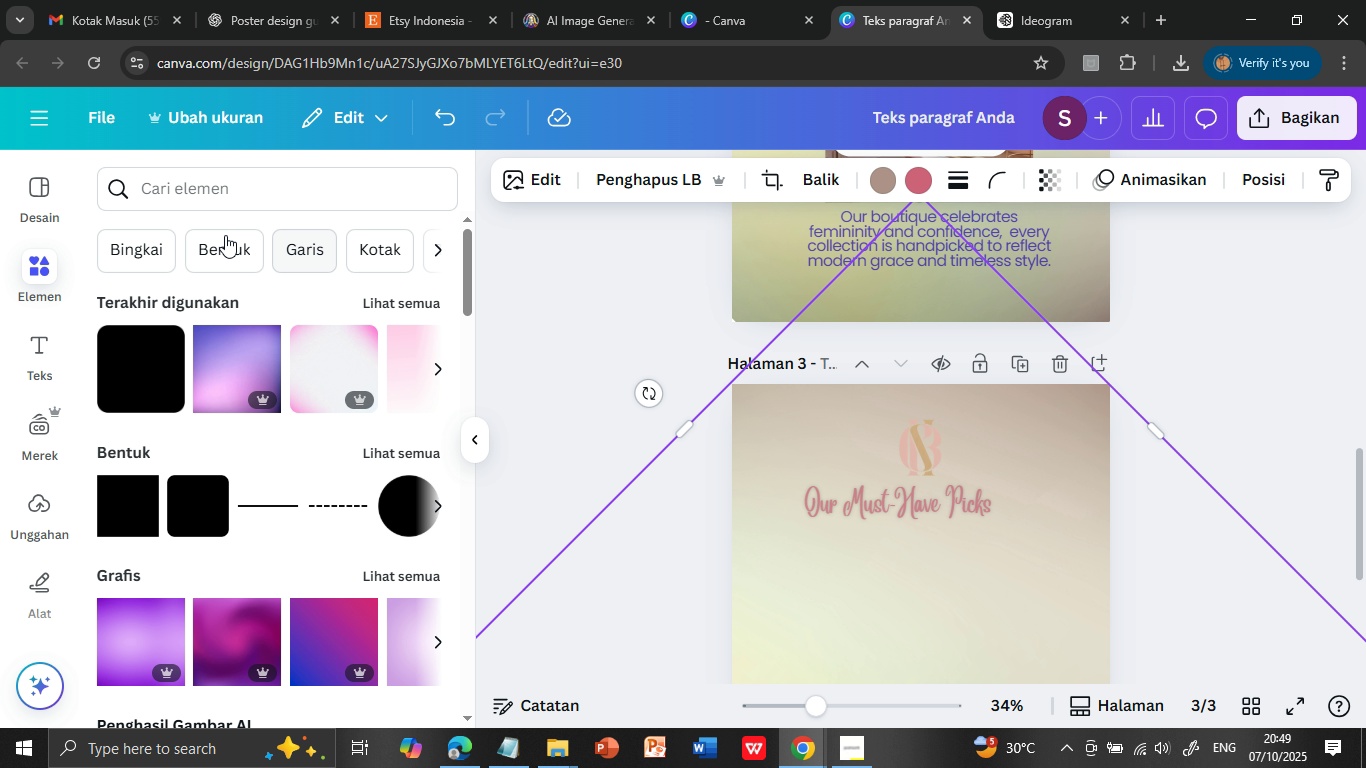 
left_click([223, 186])
 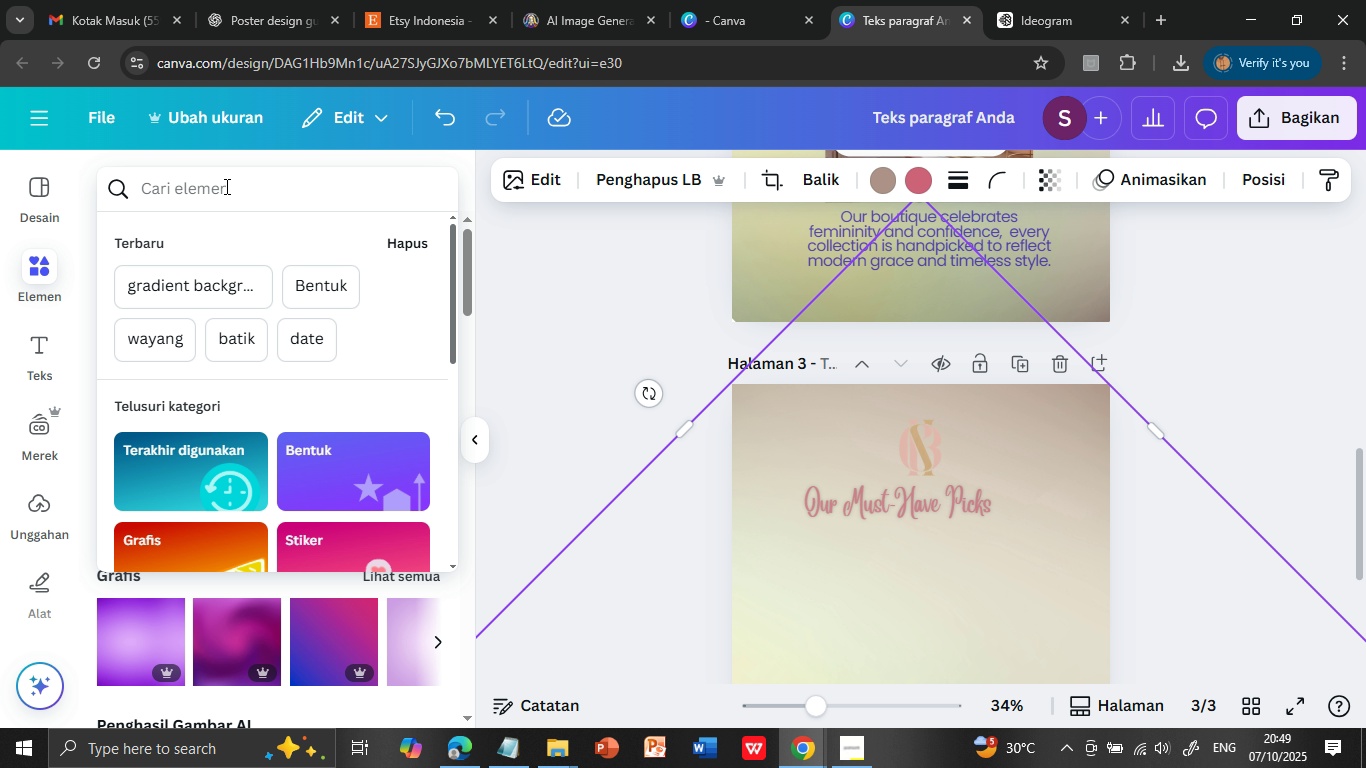 
type(loev)
 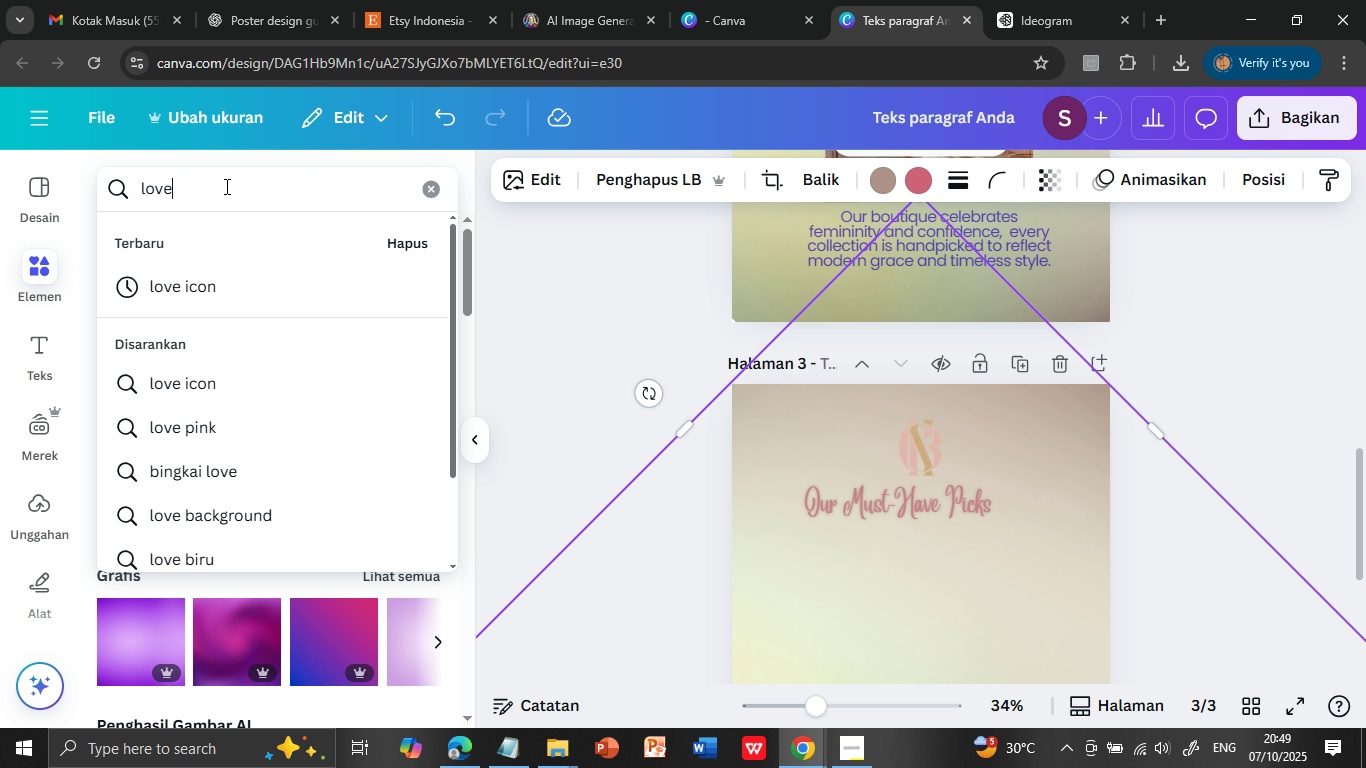 
wait(5.39)
 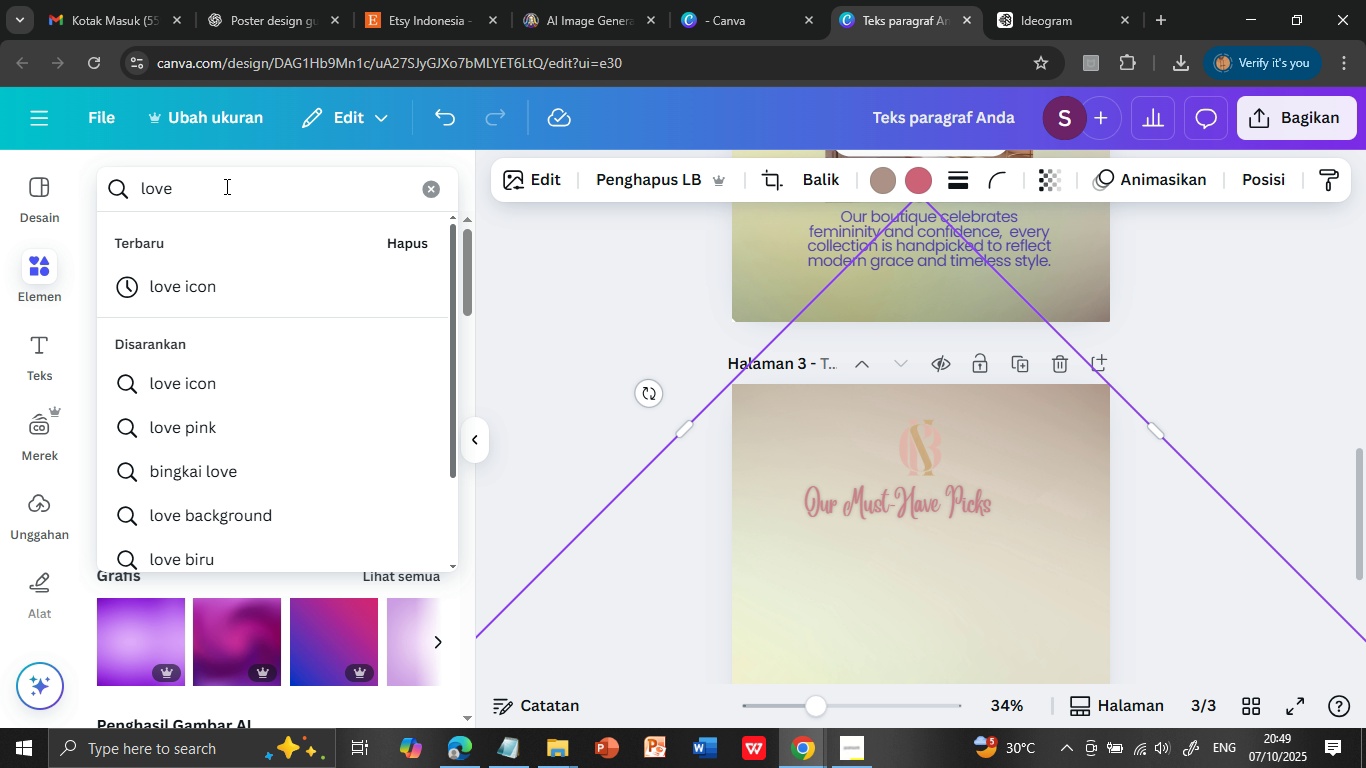 
key(Enter)
 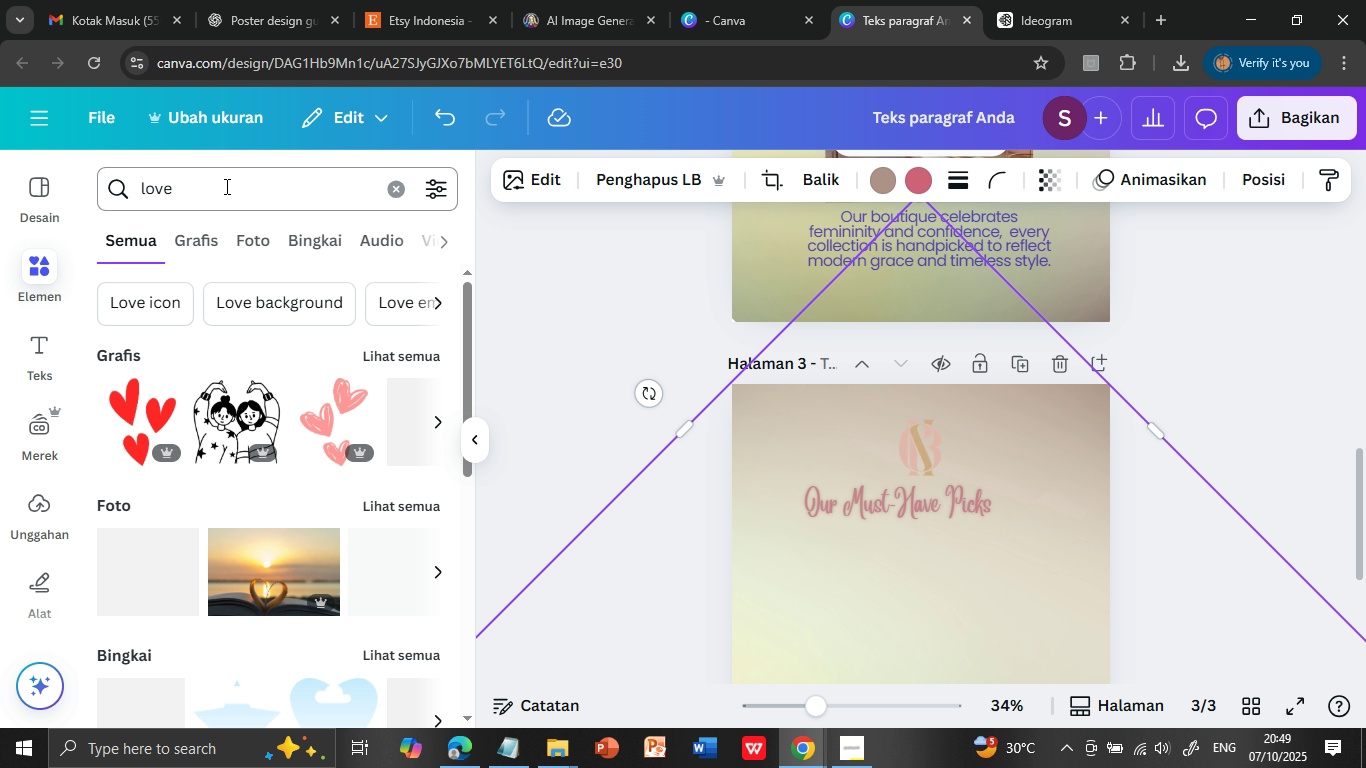 
wait(8.76)
 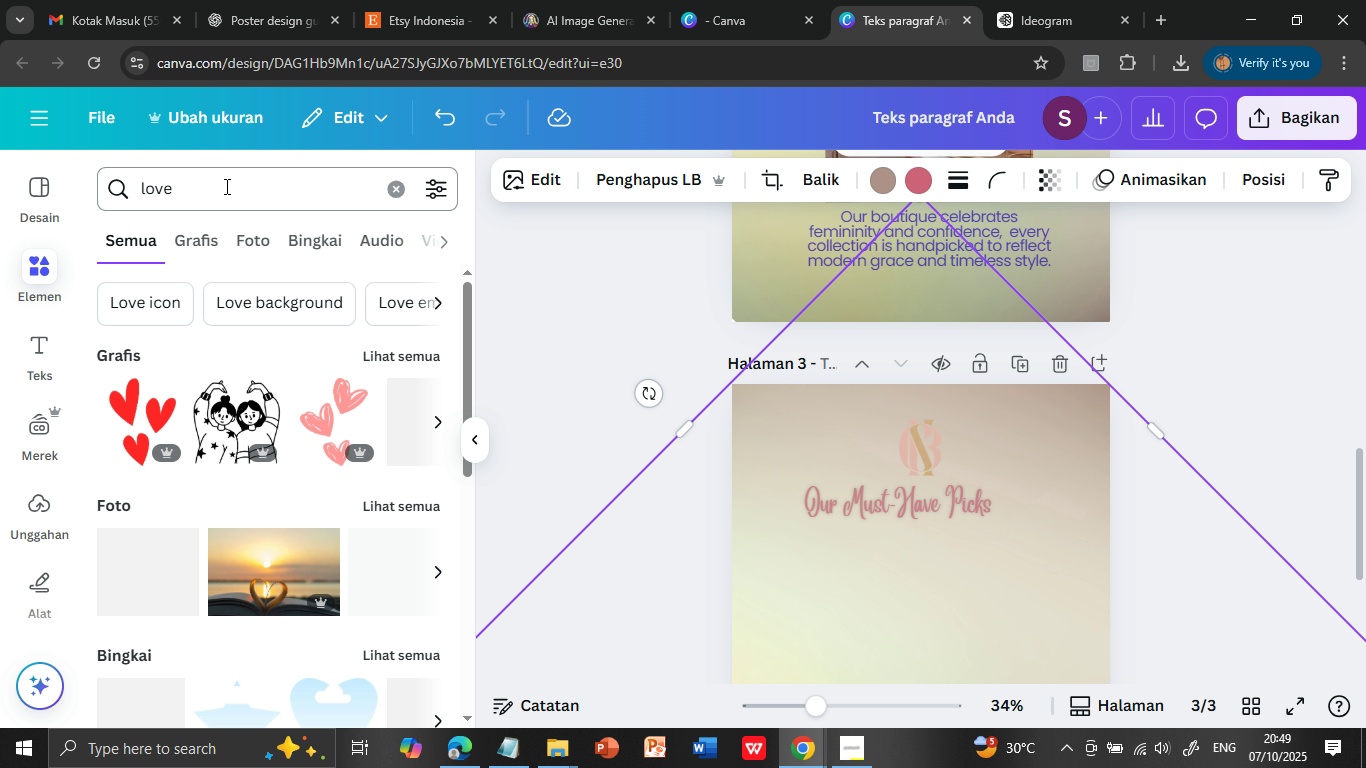 
left_click([317, 431])